 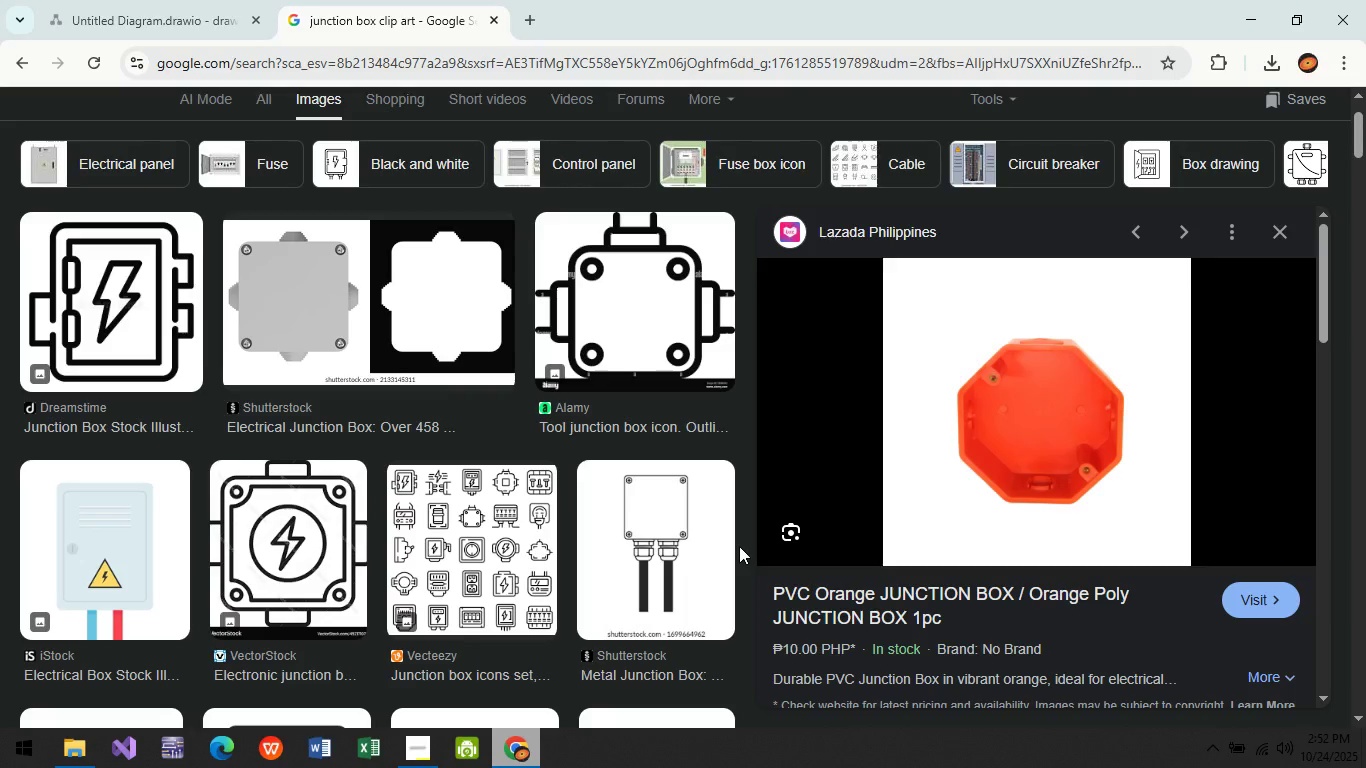 
scroll: coordinate [468, 609], scroll_direction: down, amount: 10.0
 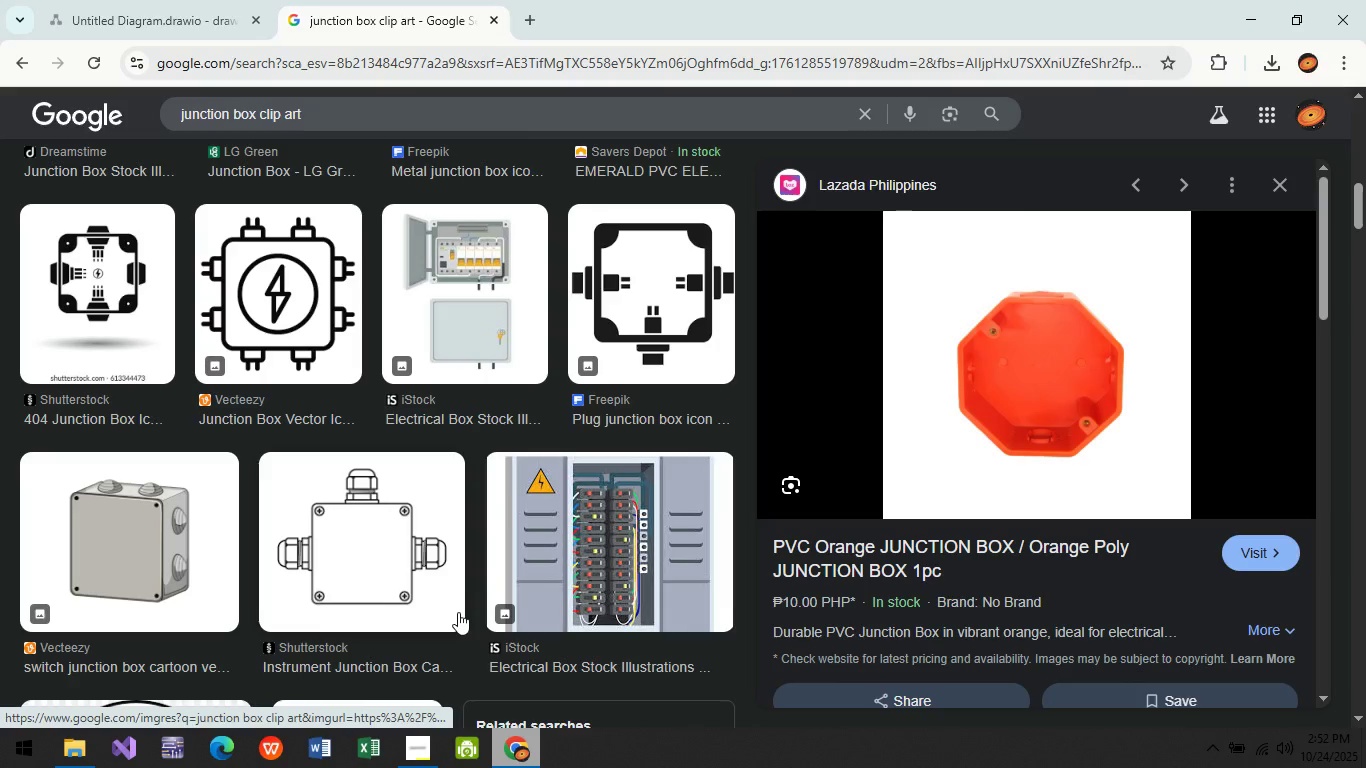 
wait(10.44)
 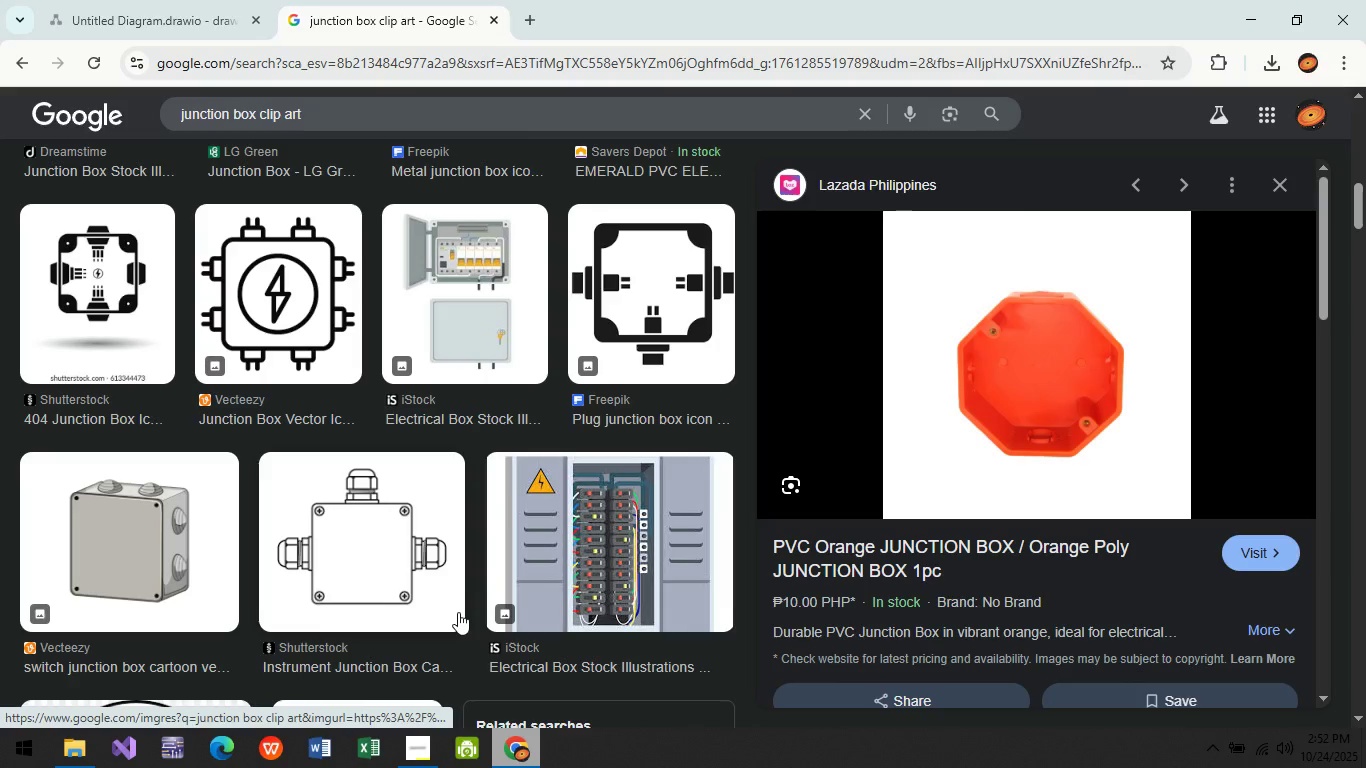 
scroll: coordinate [454, 589], scroll_direction: down, amount: 9.0
 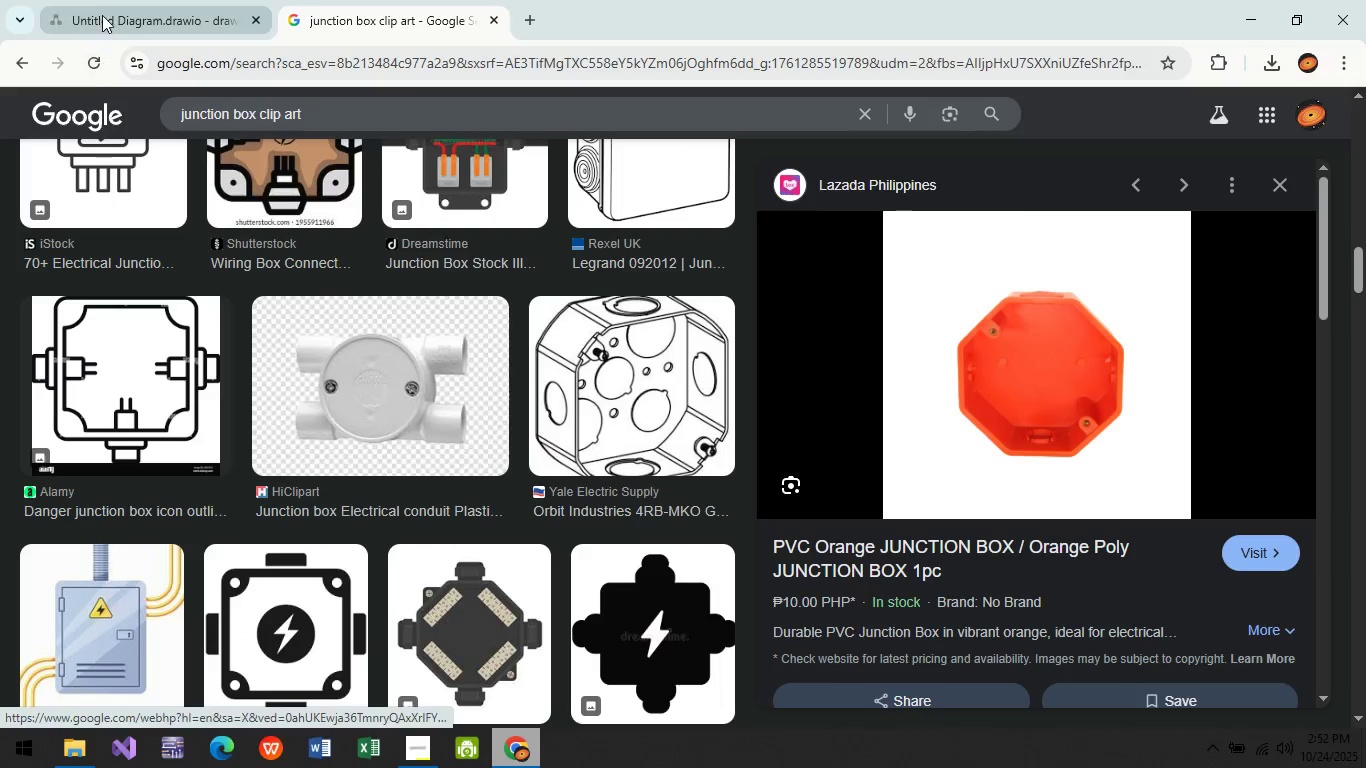 
left_click_drag(start_coordinate=[110, 22], to_coordinate=[115, 33])
 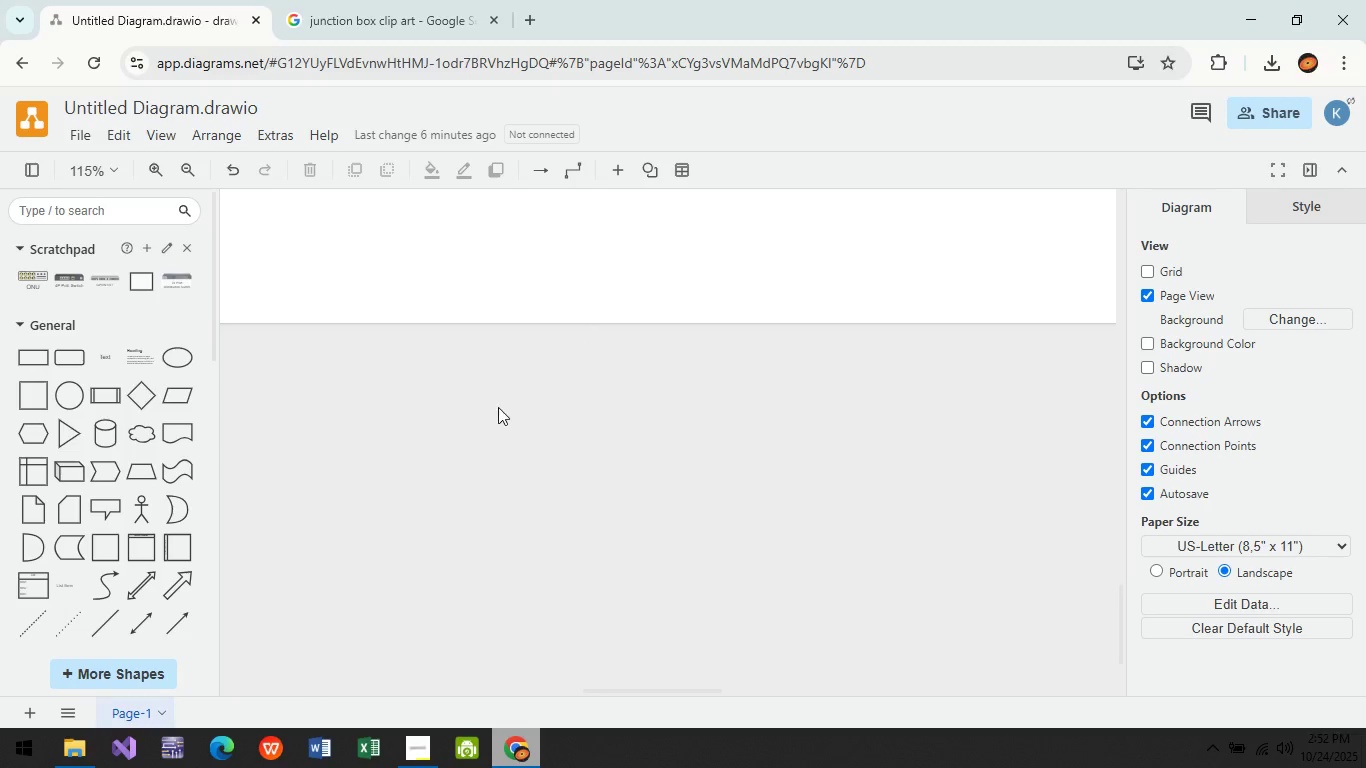 
scroll: coordinate [447, 458], scroll_direction: up, amount: 10.0
 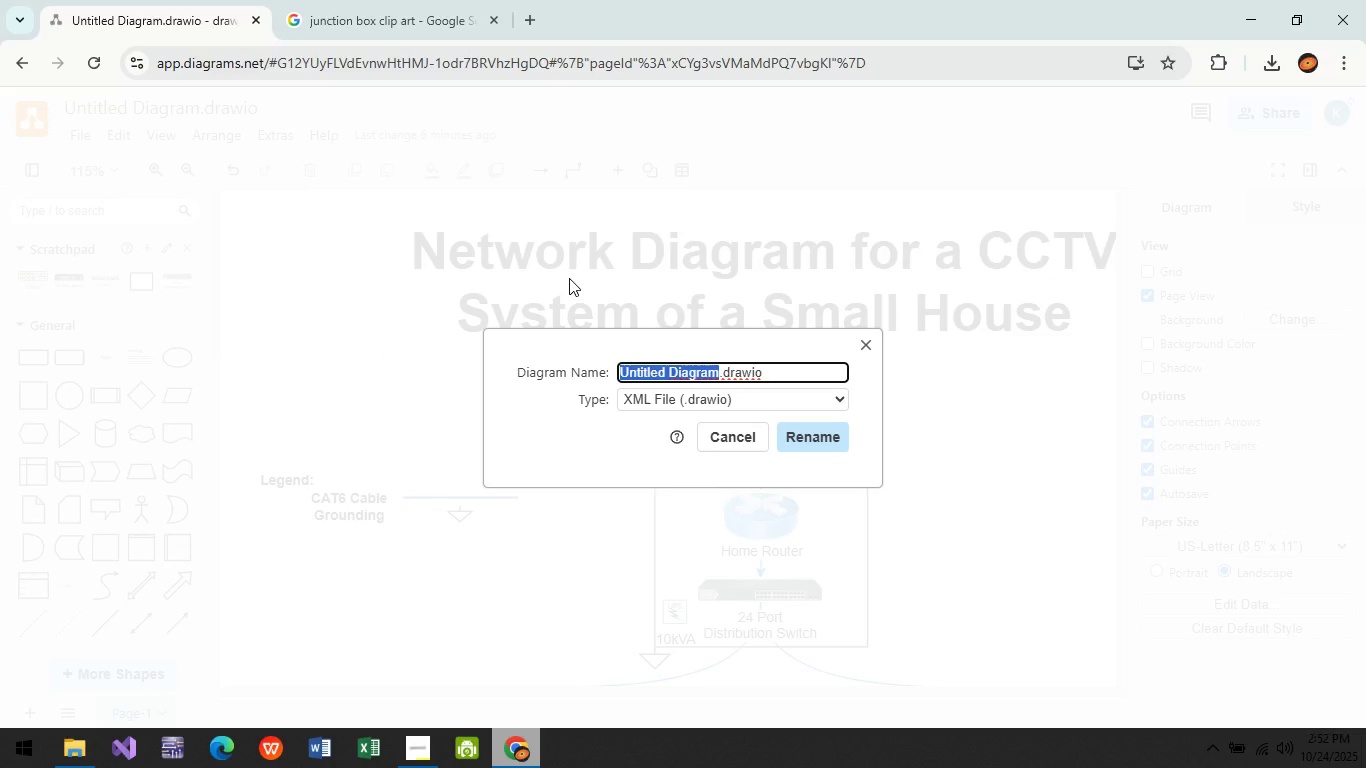 
type(CCTV Network Diagram)
 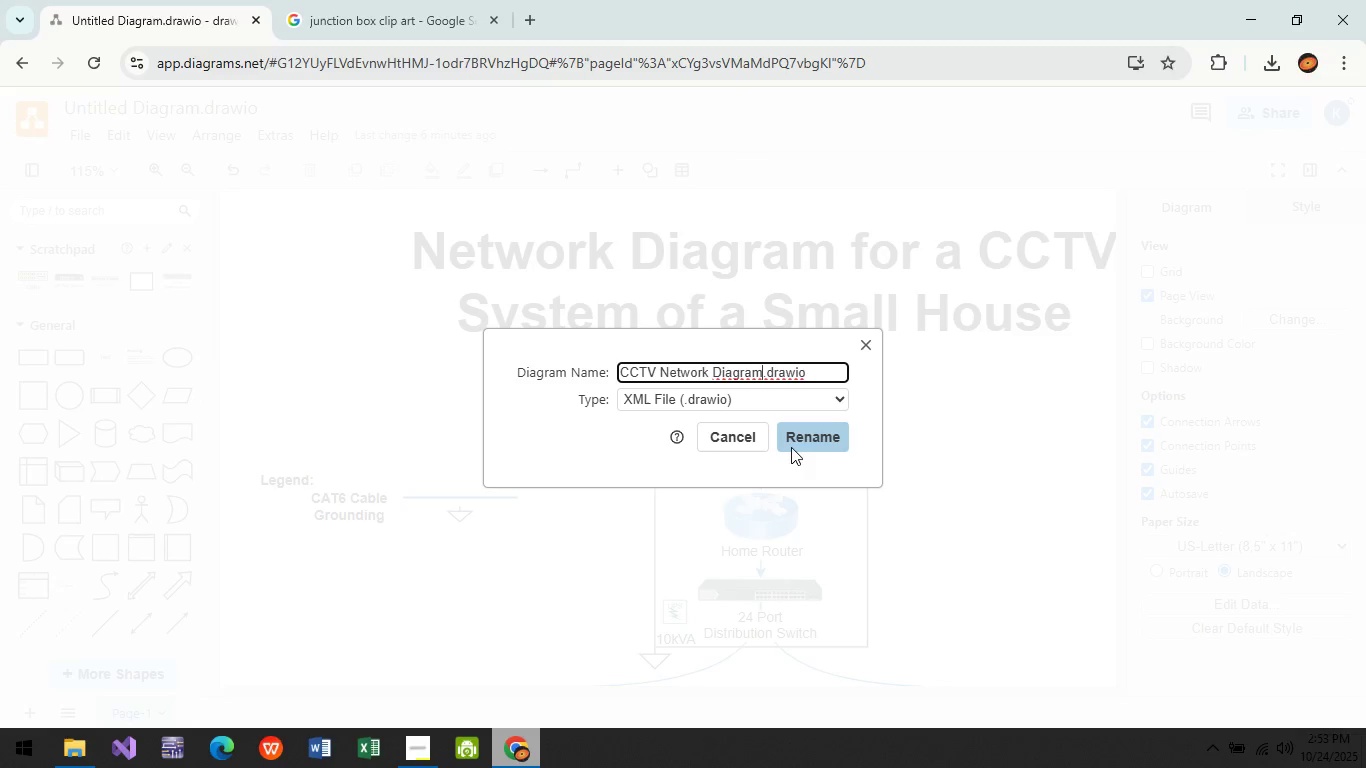 
left_click([814, 443])
 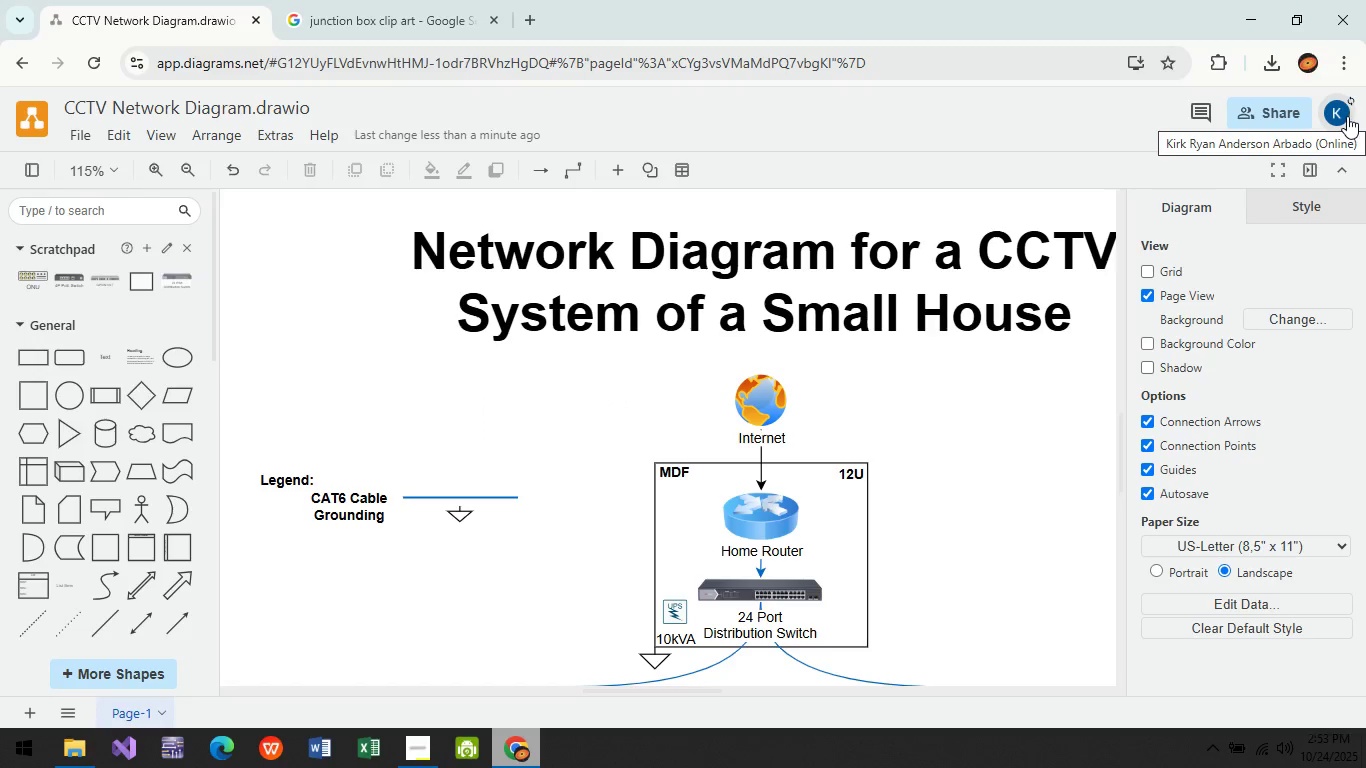 
left_click([1347, 116])
 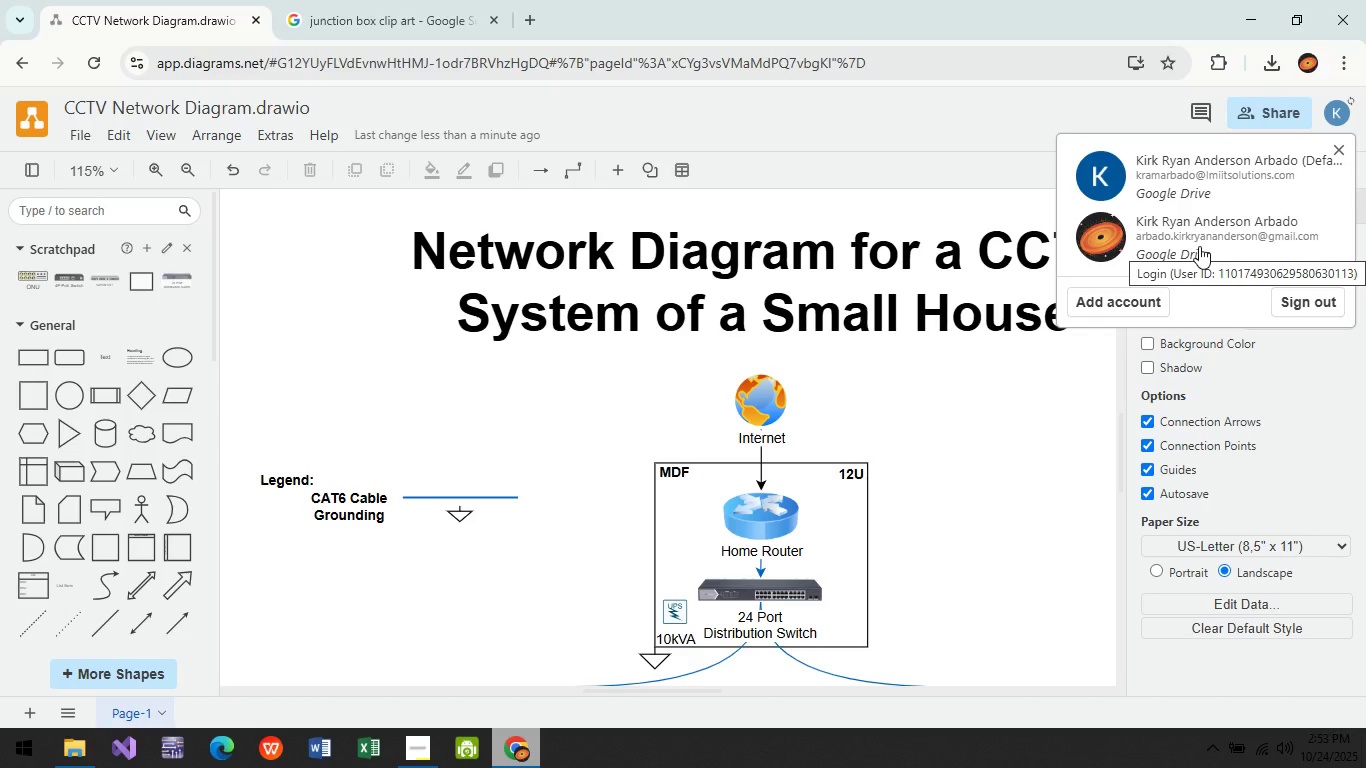 
left_click([1199, 246])
 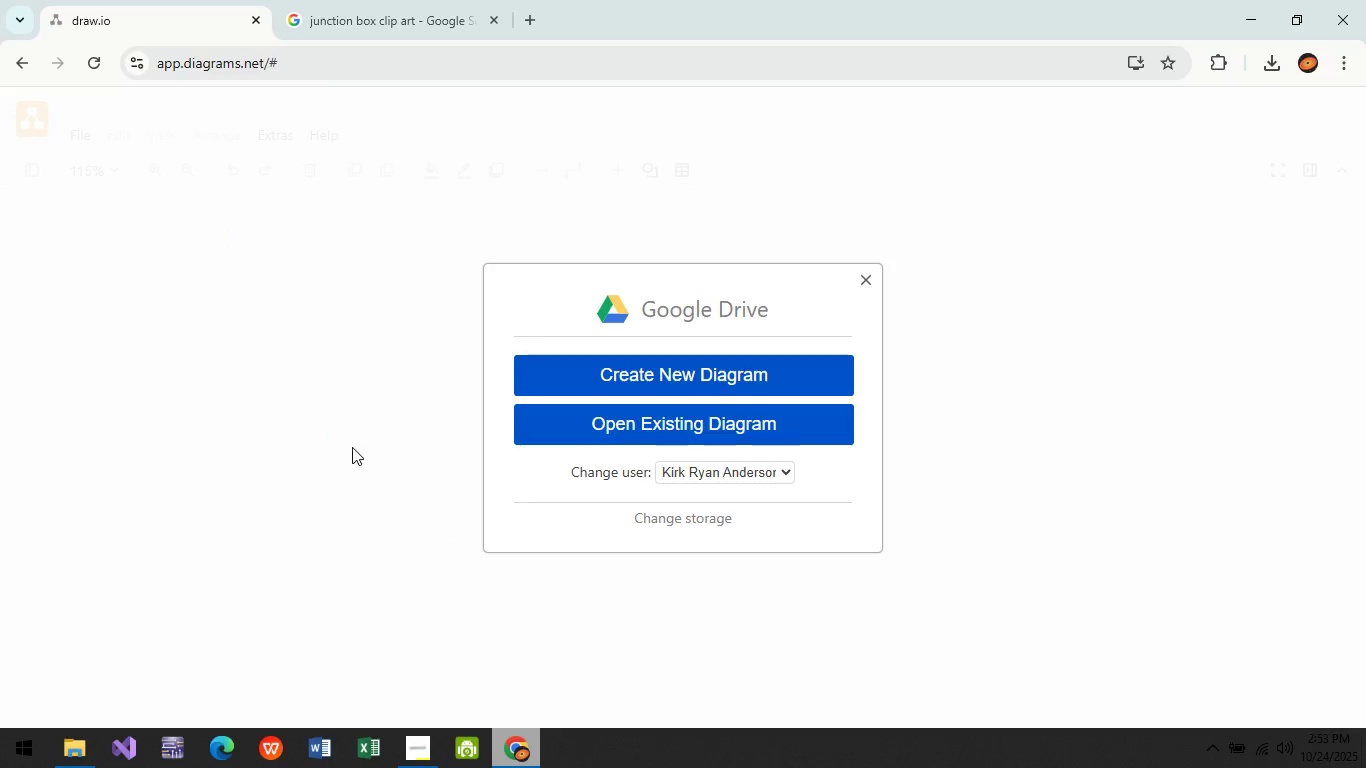 
wait(5.26)
 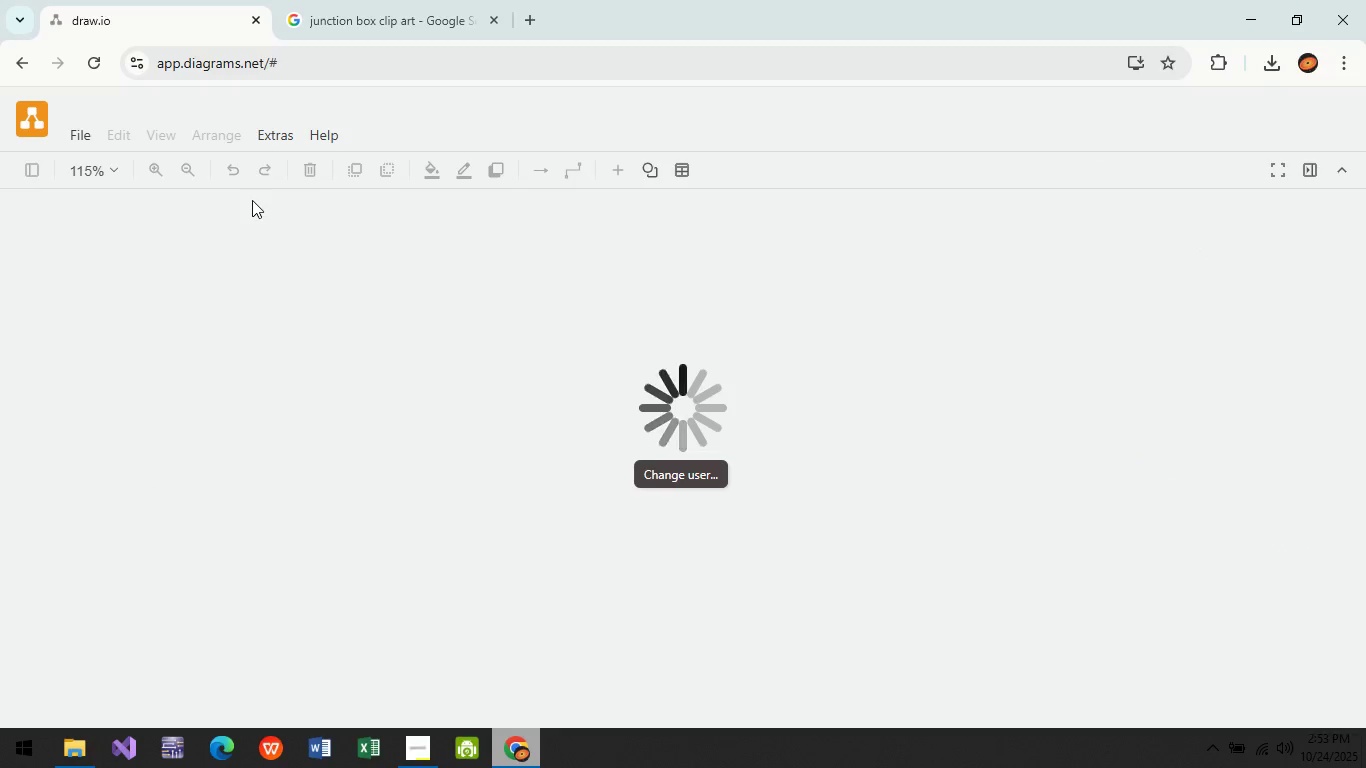 
left_click([869, 275])
 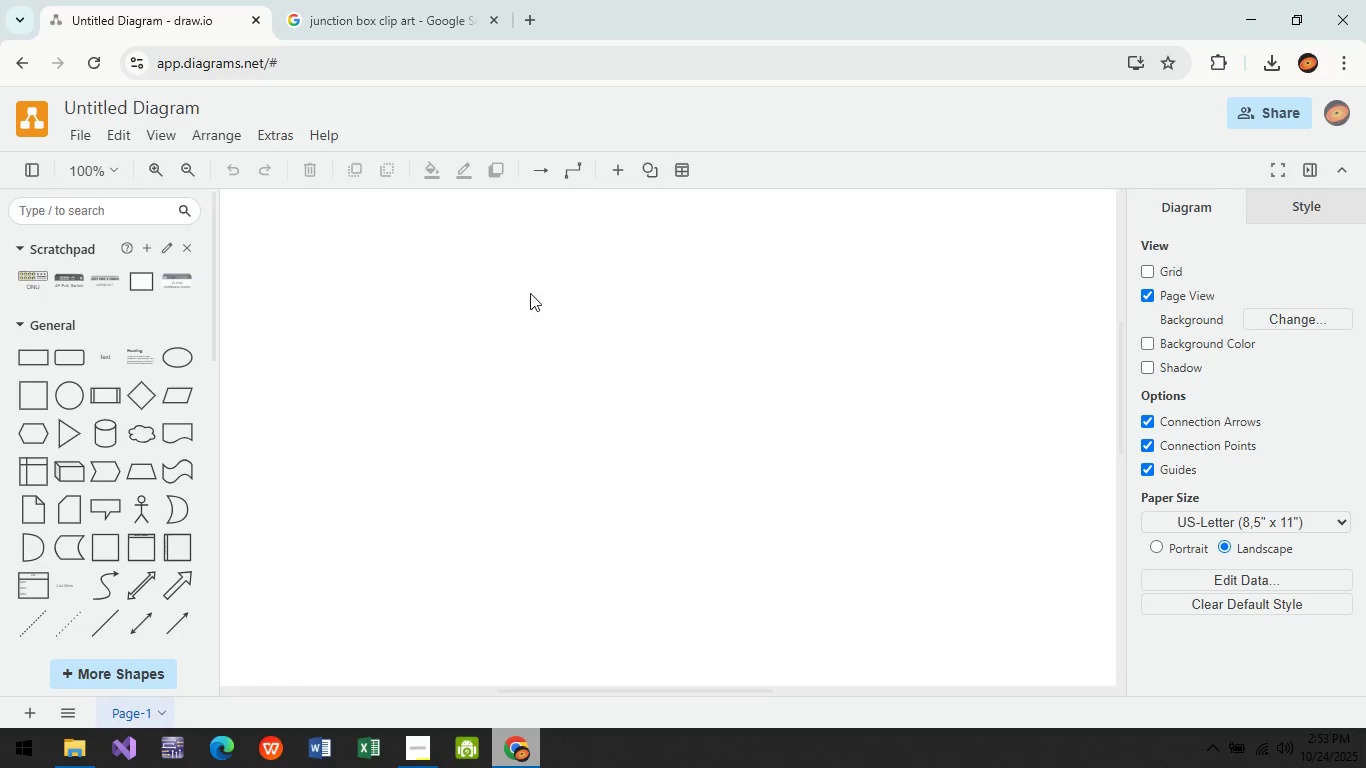 
scroll: coordinate [670, 409], scroll_direction: up, amount: 4.0
 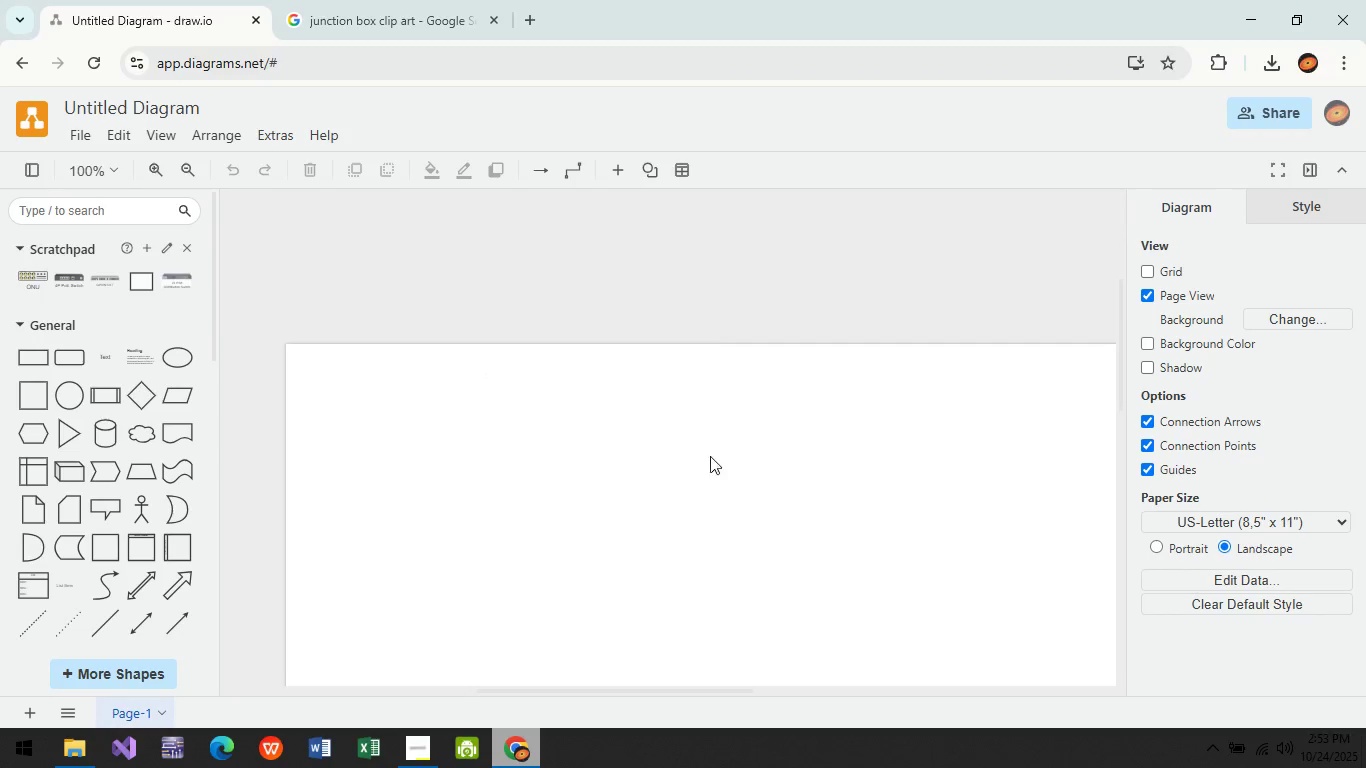 
hold_key(key=ControlLeft, duration=0.51)
scroll: coordinate [604, 416], scroll_direction: down, amount: 7.0
 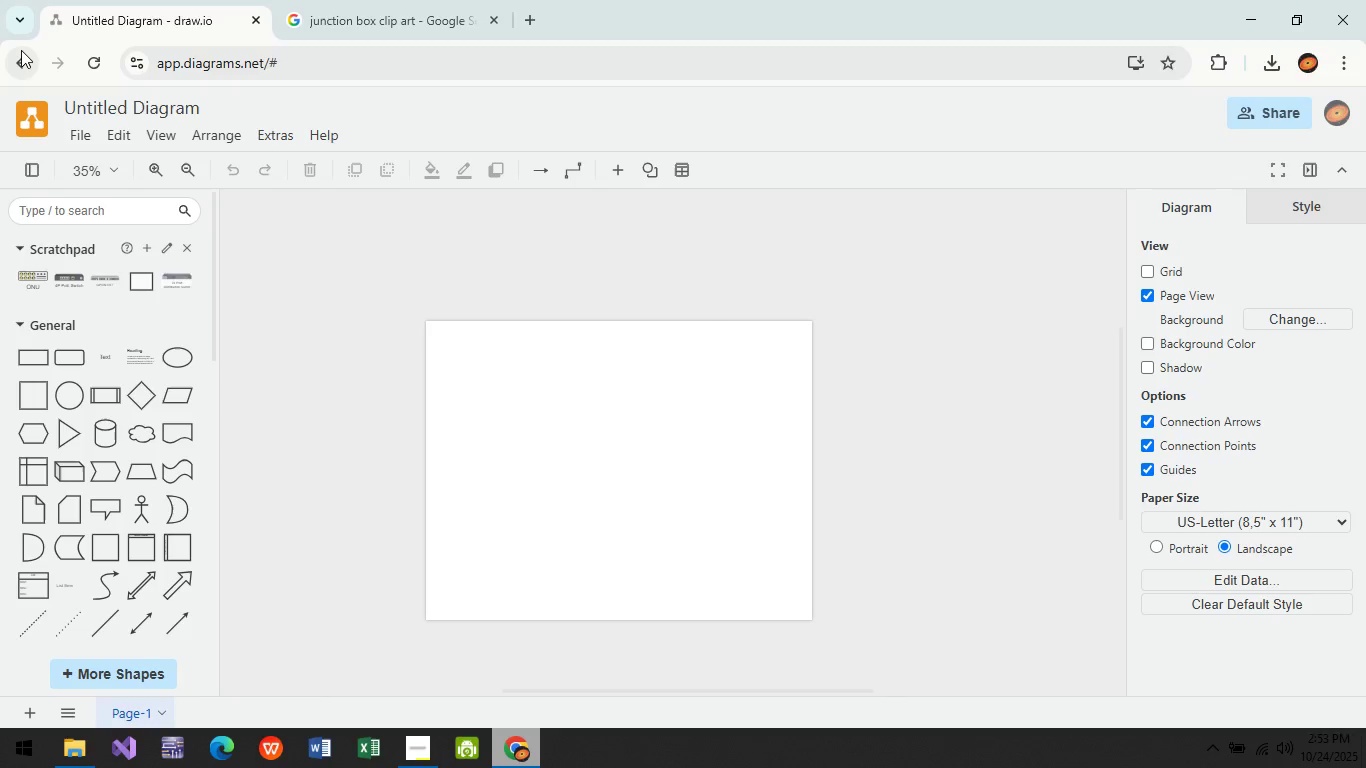 
left_click([21, 50])
 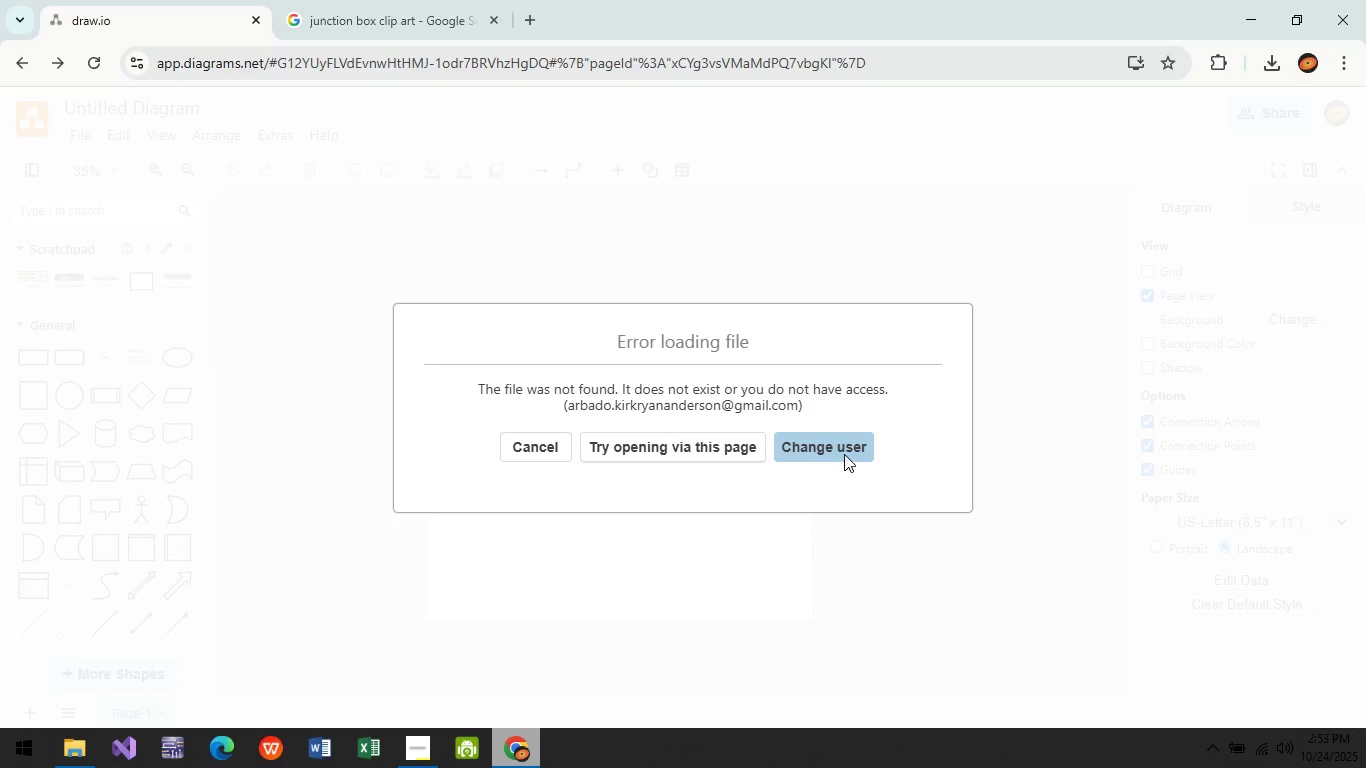 
left_click([827, 445])
 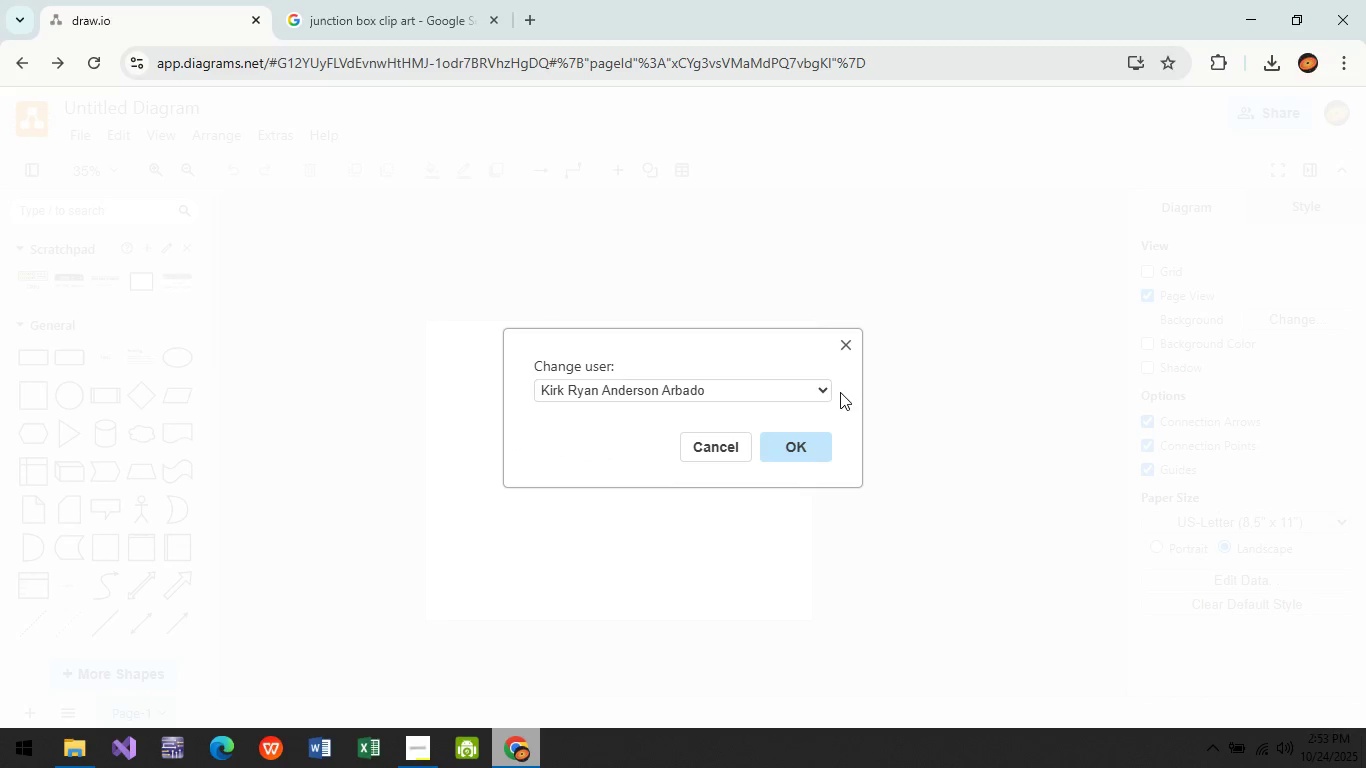 
double_click([825, 383])
 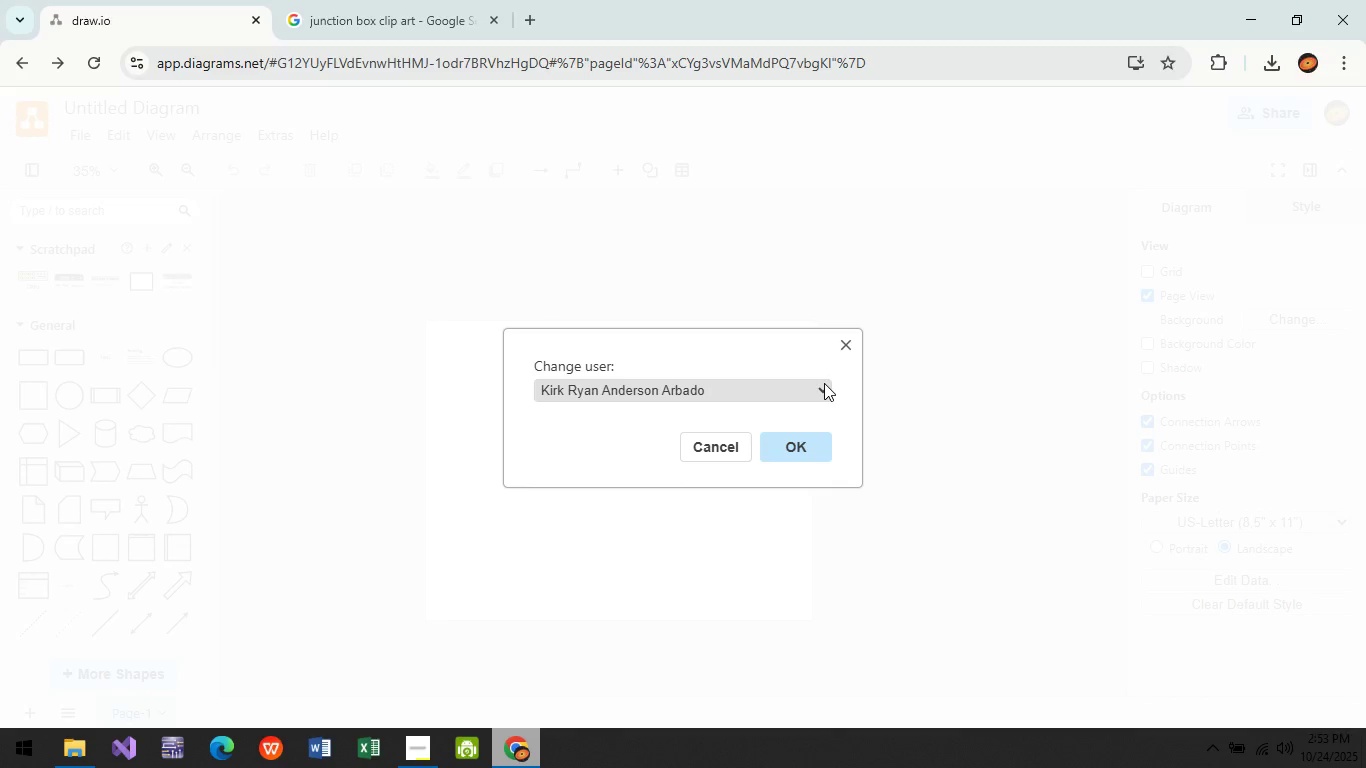 
left_click([824, 383])
 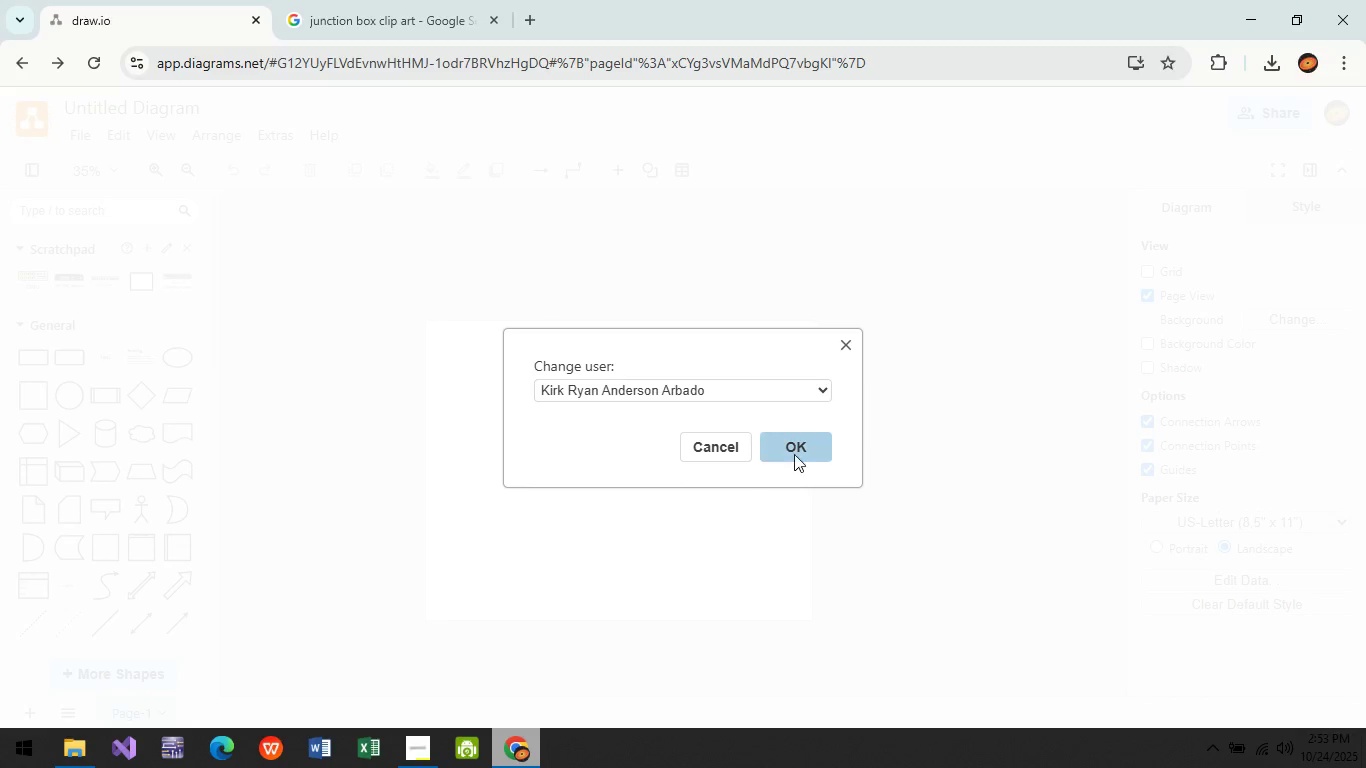 